 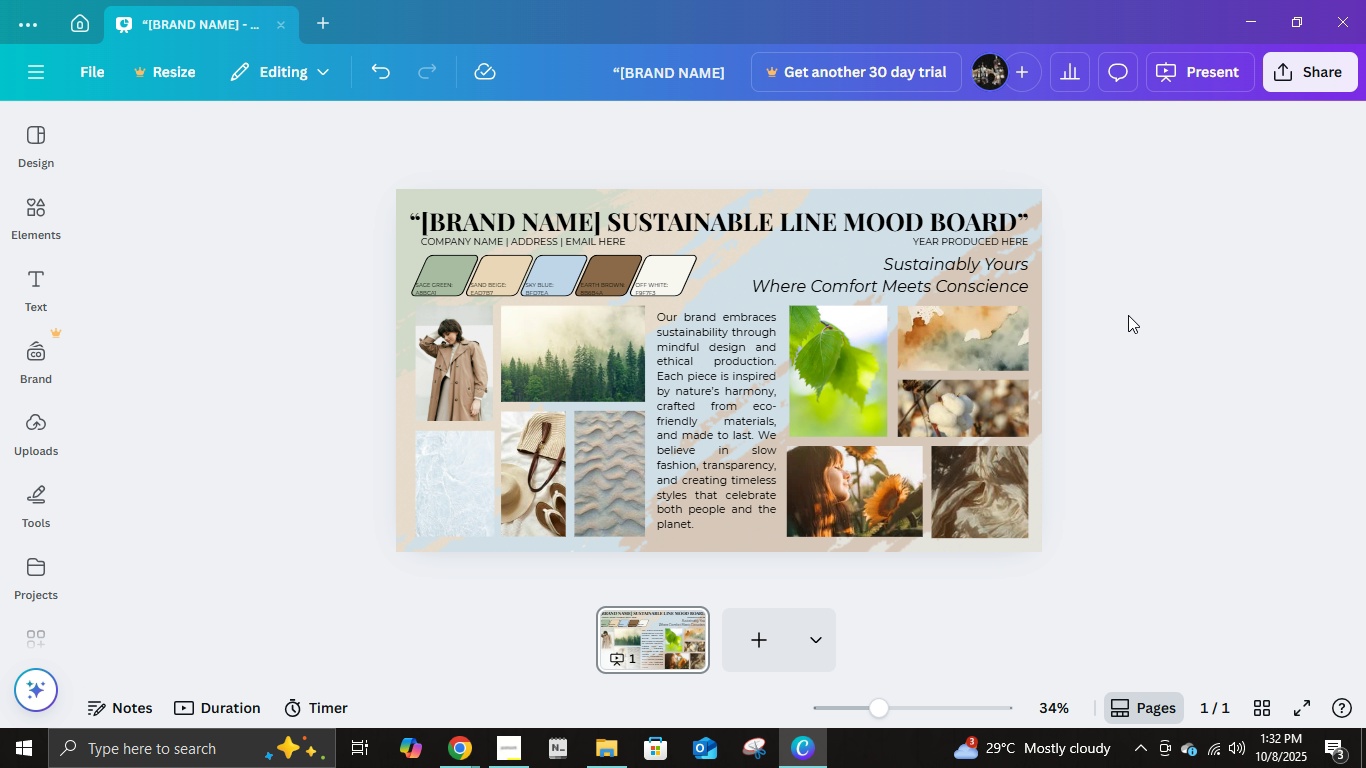 
left_click([478, 477])
 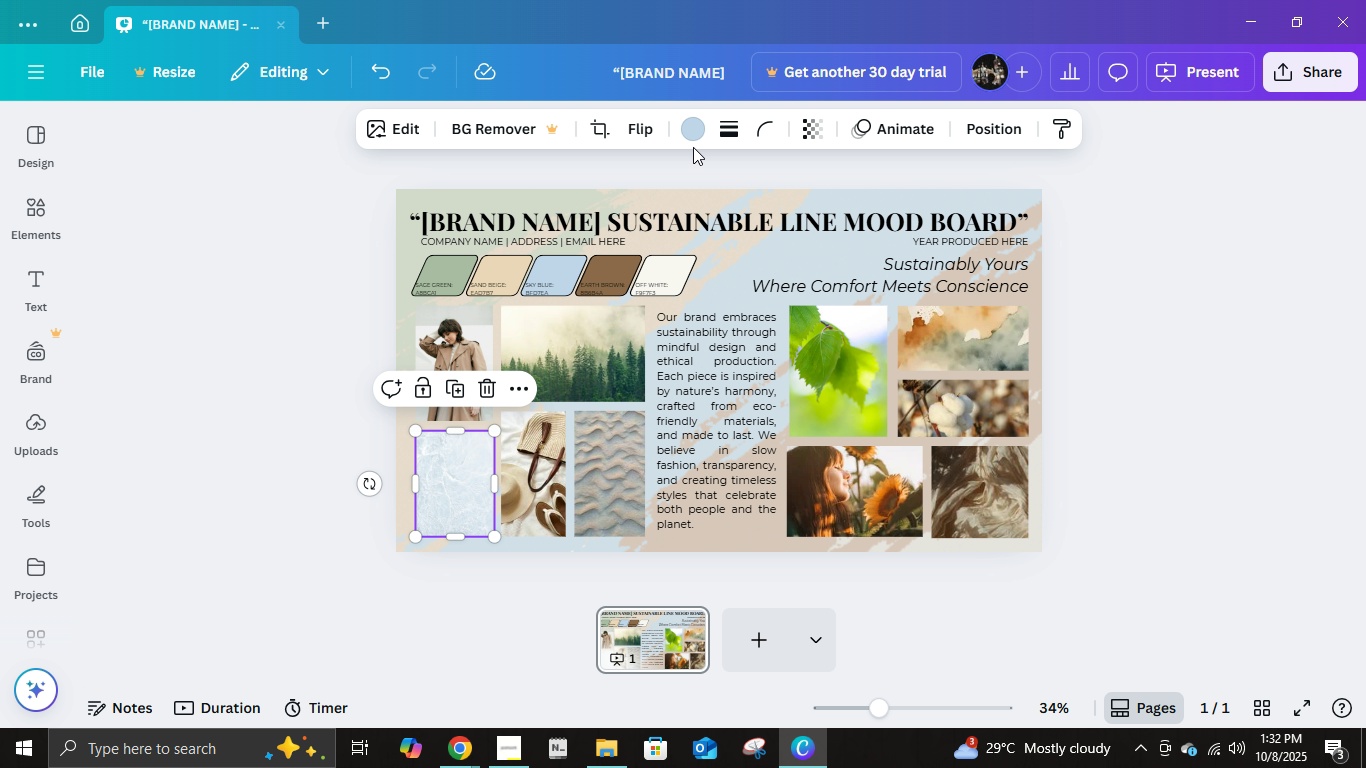 
left_click([690, 137])
 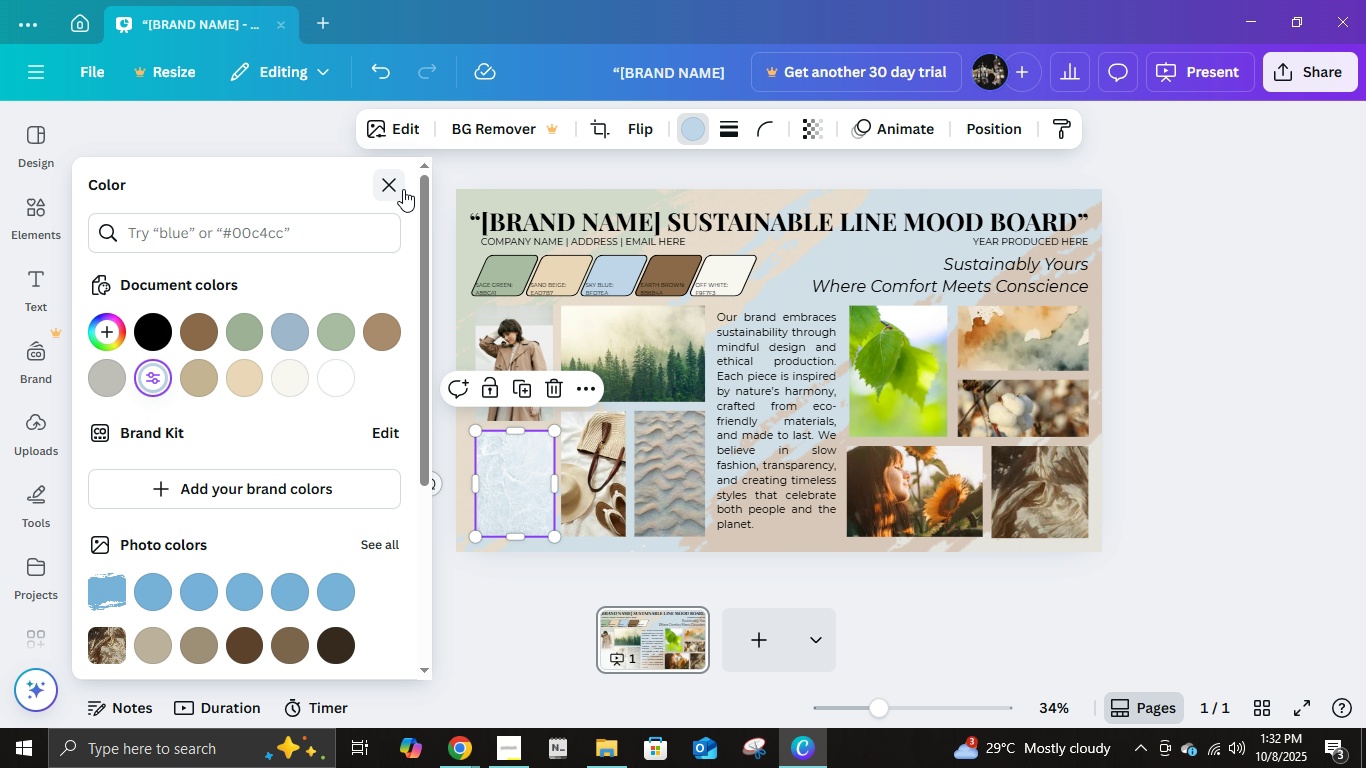 
left_click([403, 189])
 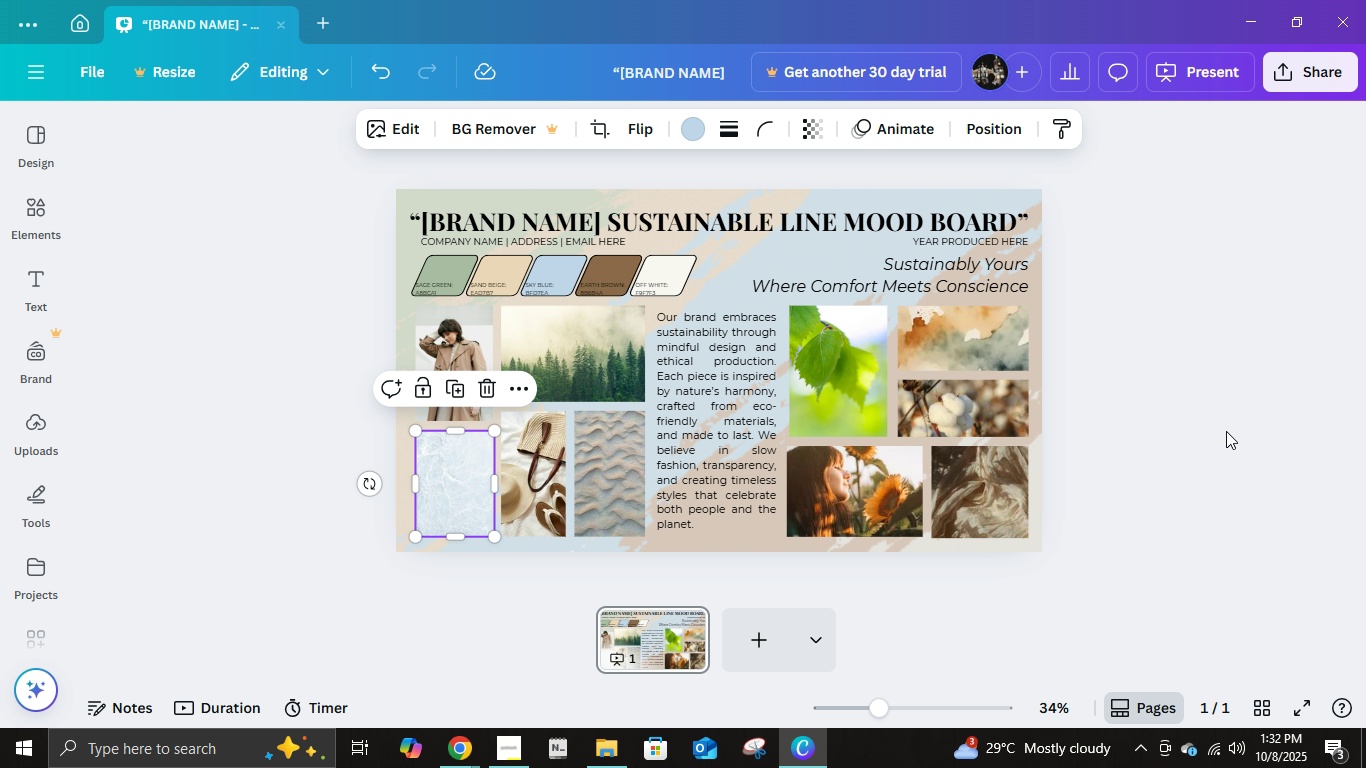 
left_click([1228, 431])
 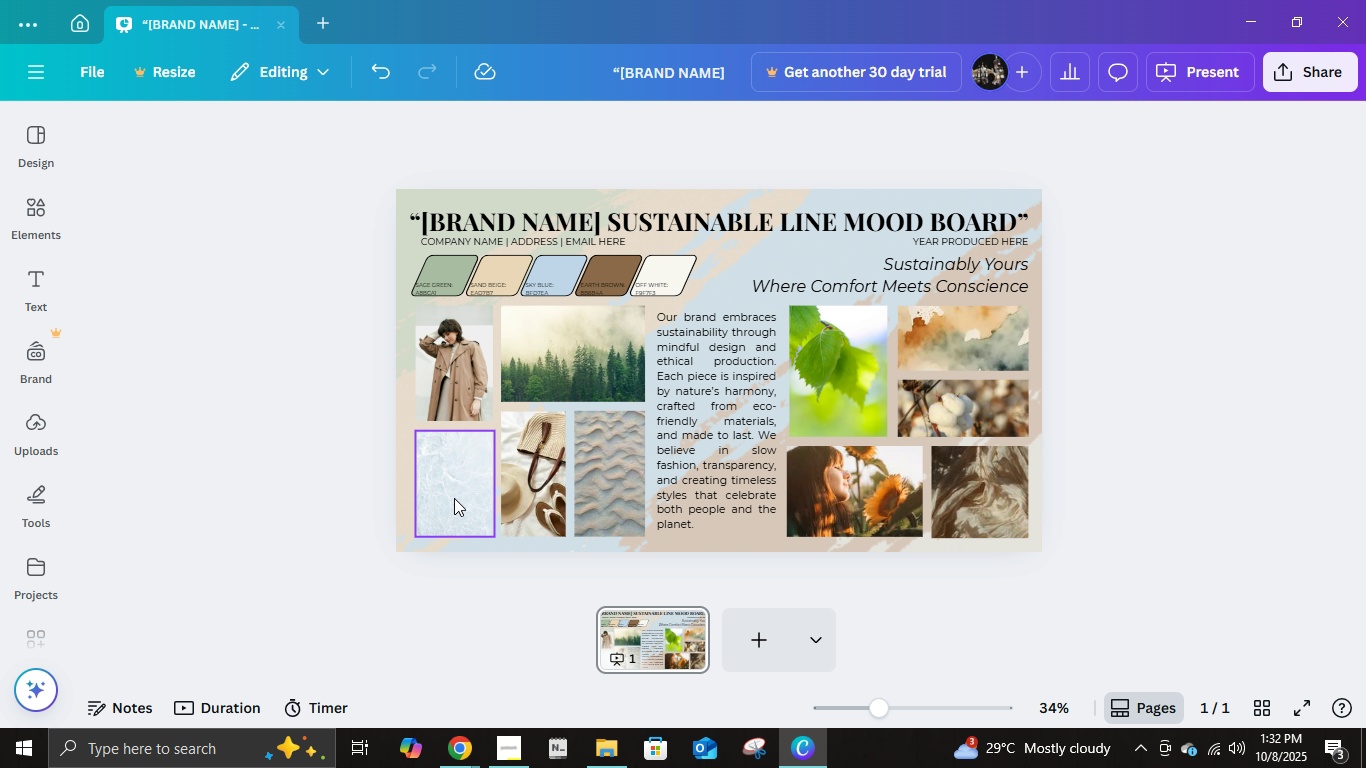 
wait(6.66)
 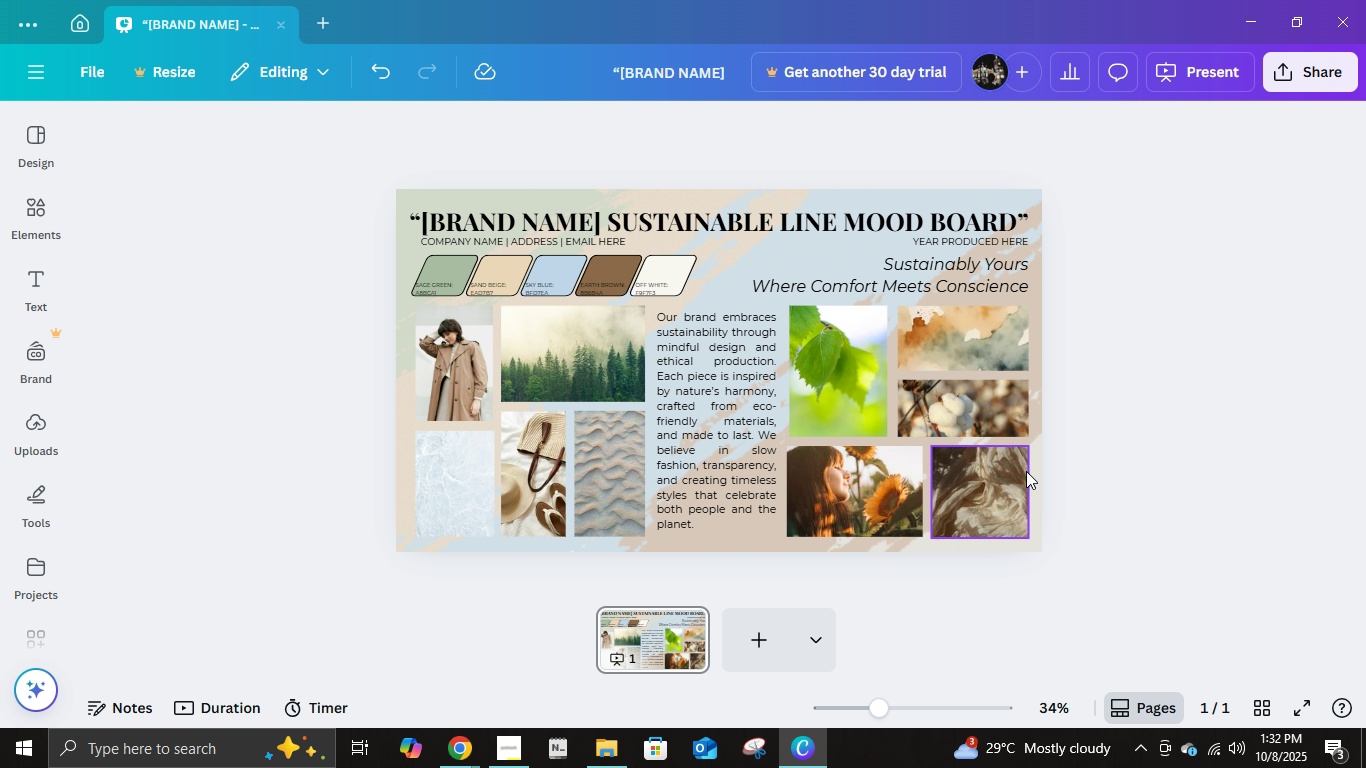 
left_click([25, 221])
 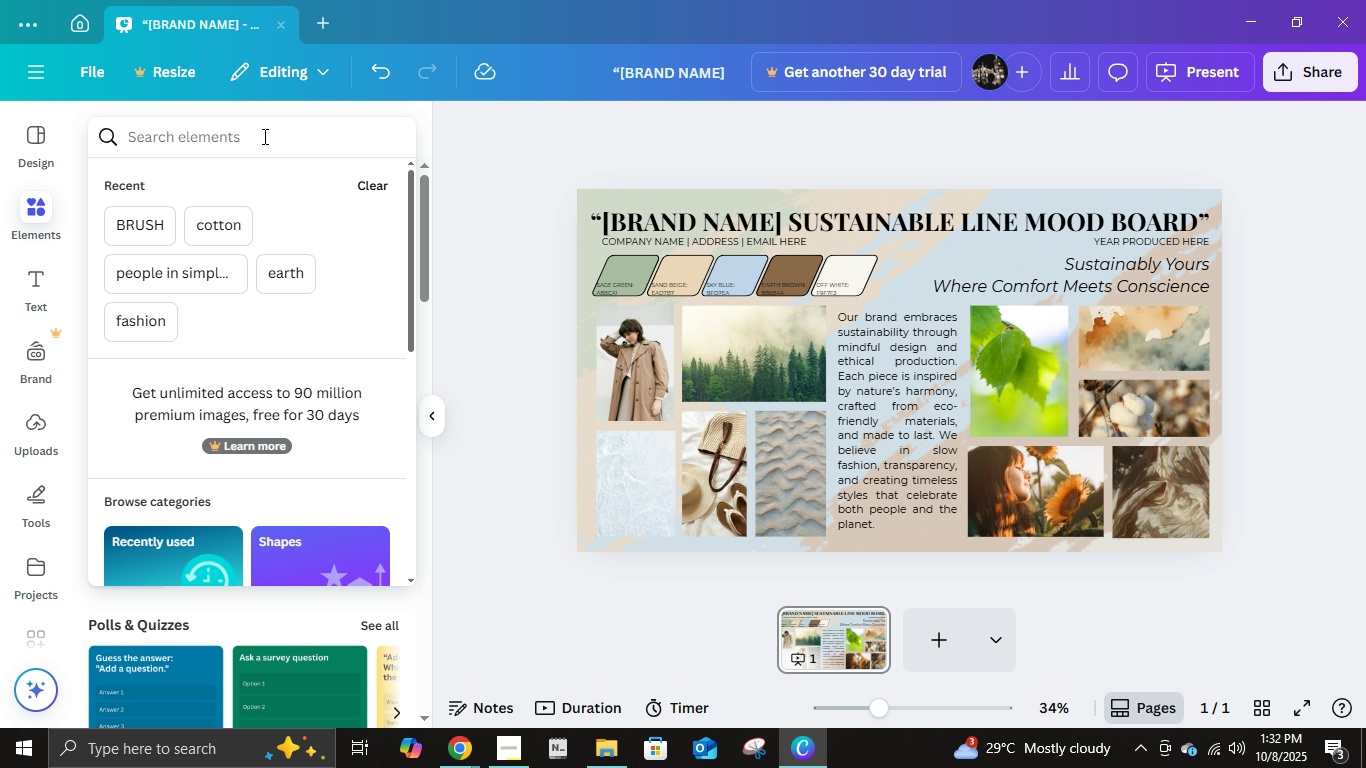 
type(sea)
key(NumpadEnter)
 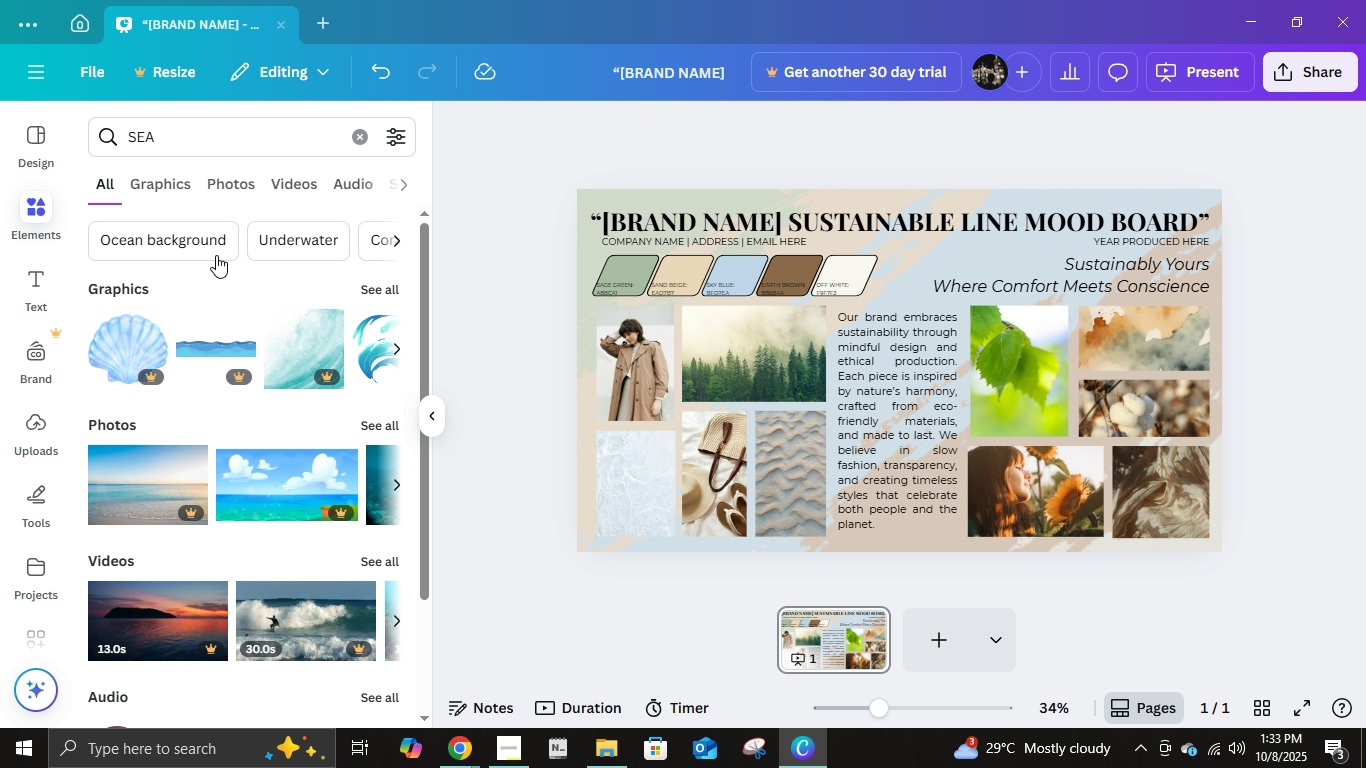 
left_click([224, 179])
 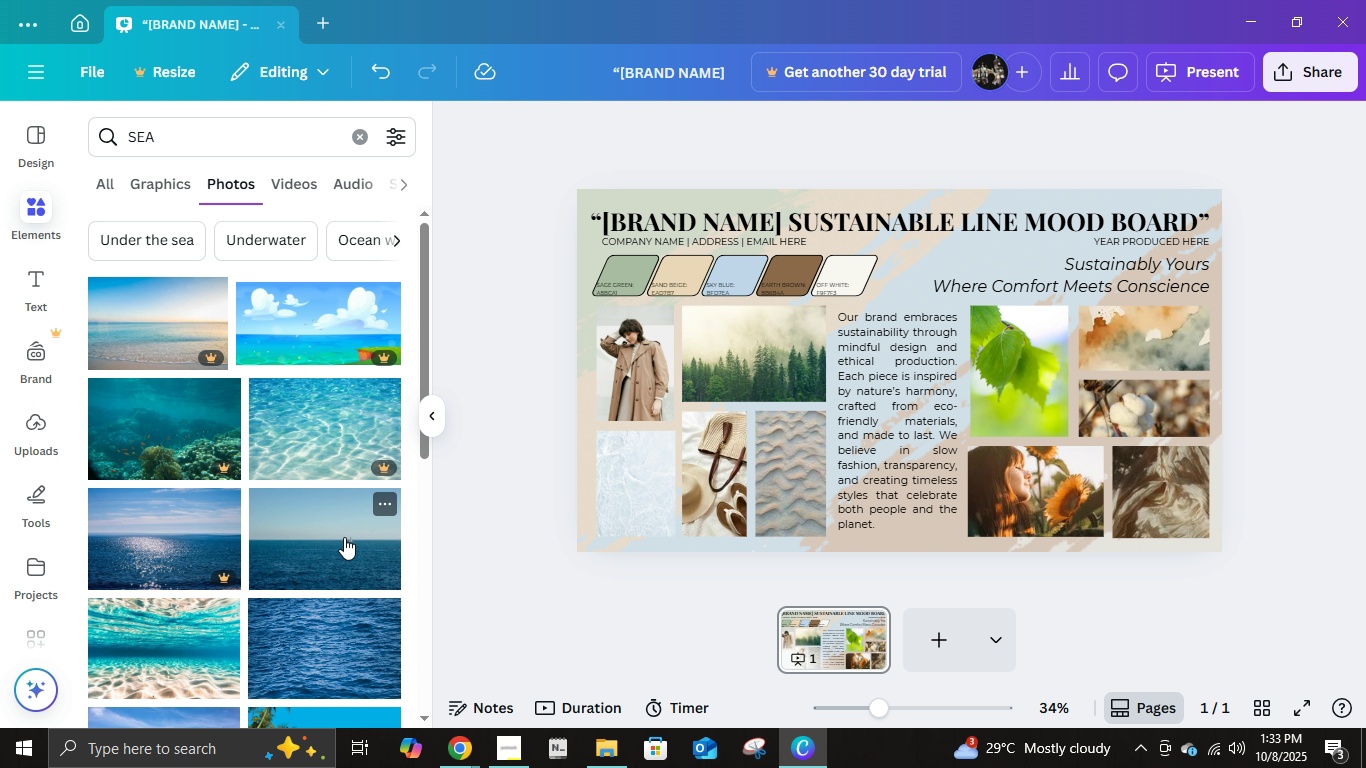 
scroll: coordinate [342, 534], scroll_direction: down, amount: 6.0
 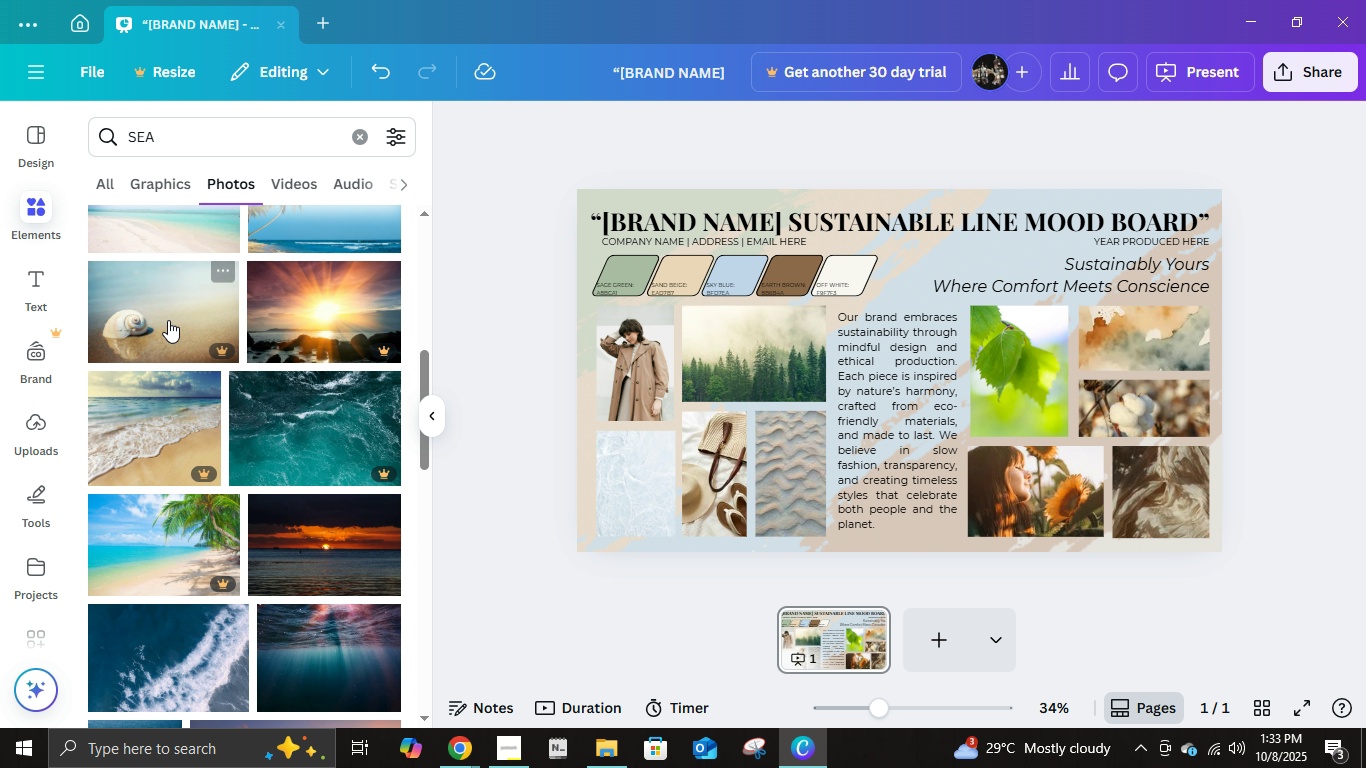 
scroll: coordinate [252, 370], scroll_direction: up, amount: 1.0
 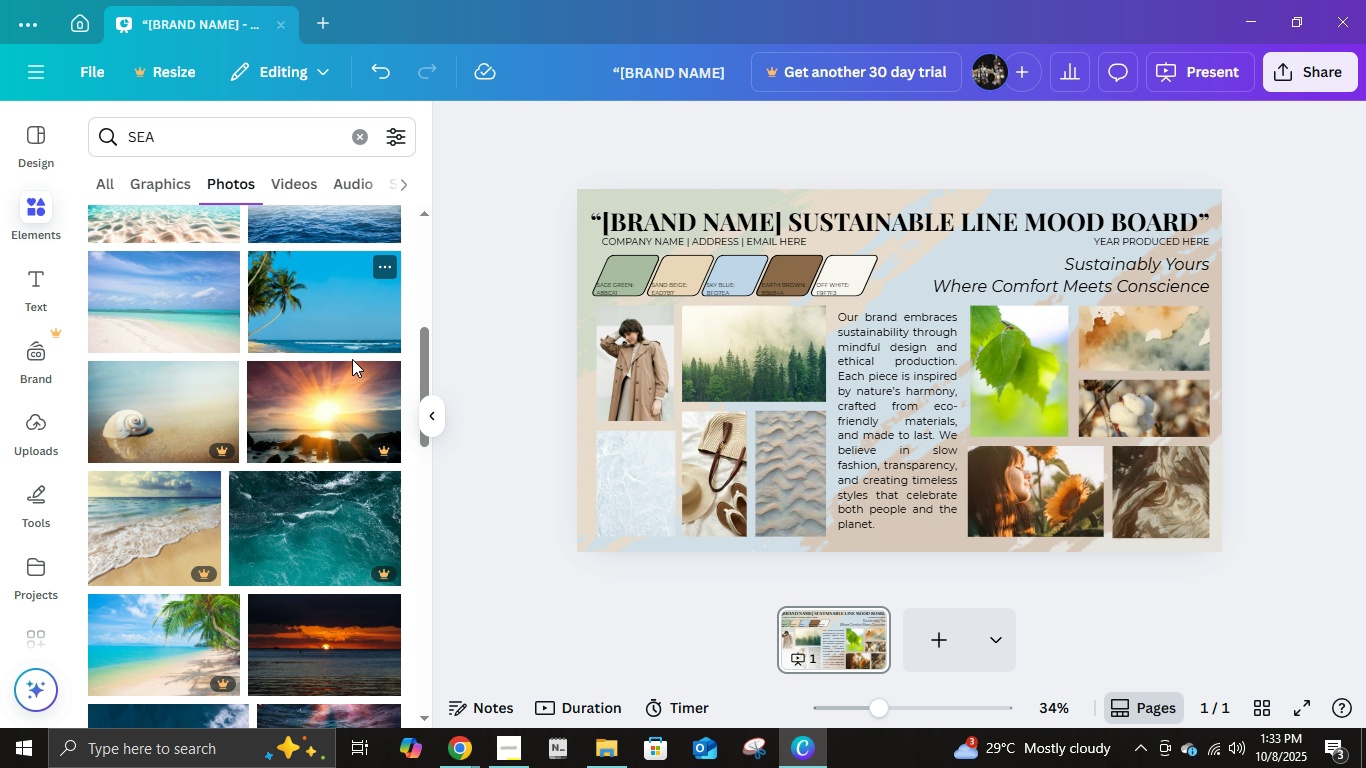 
left_click([156, 336])